 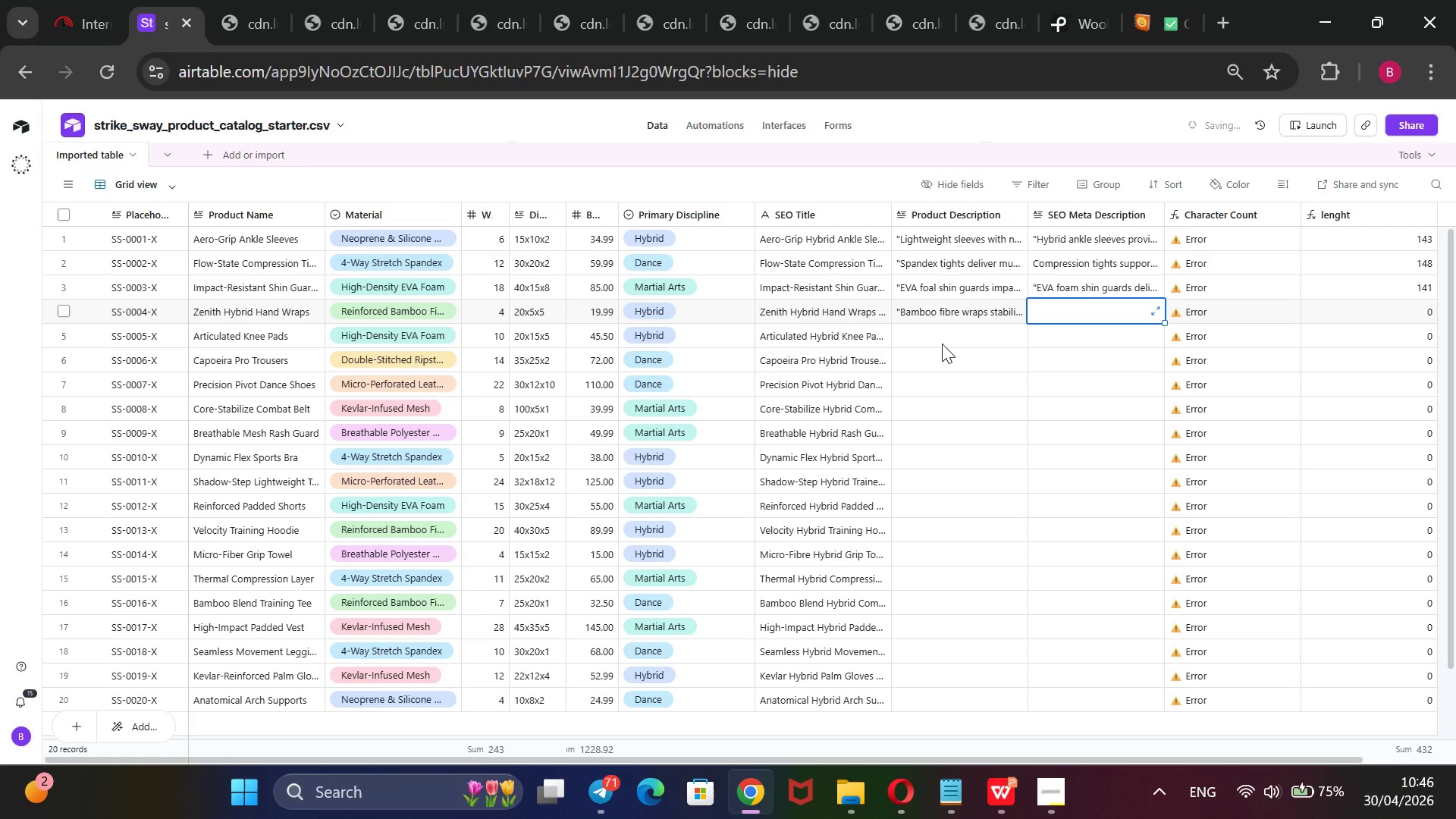 
double_click([942, 344])
 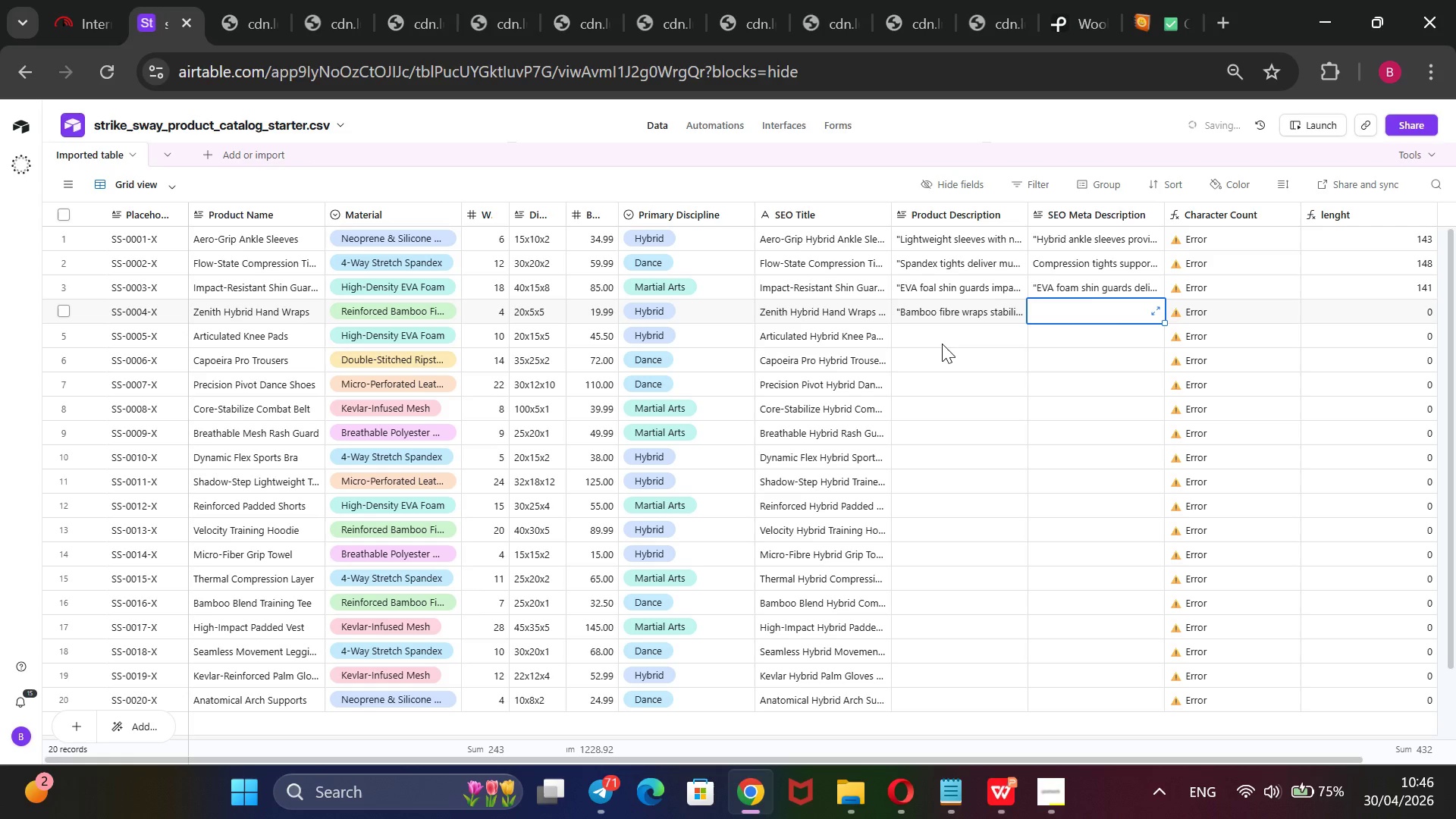 
left_click([943, 340])
 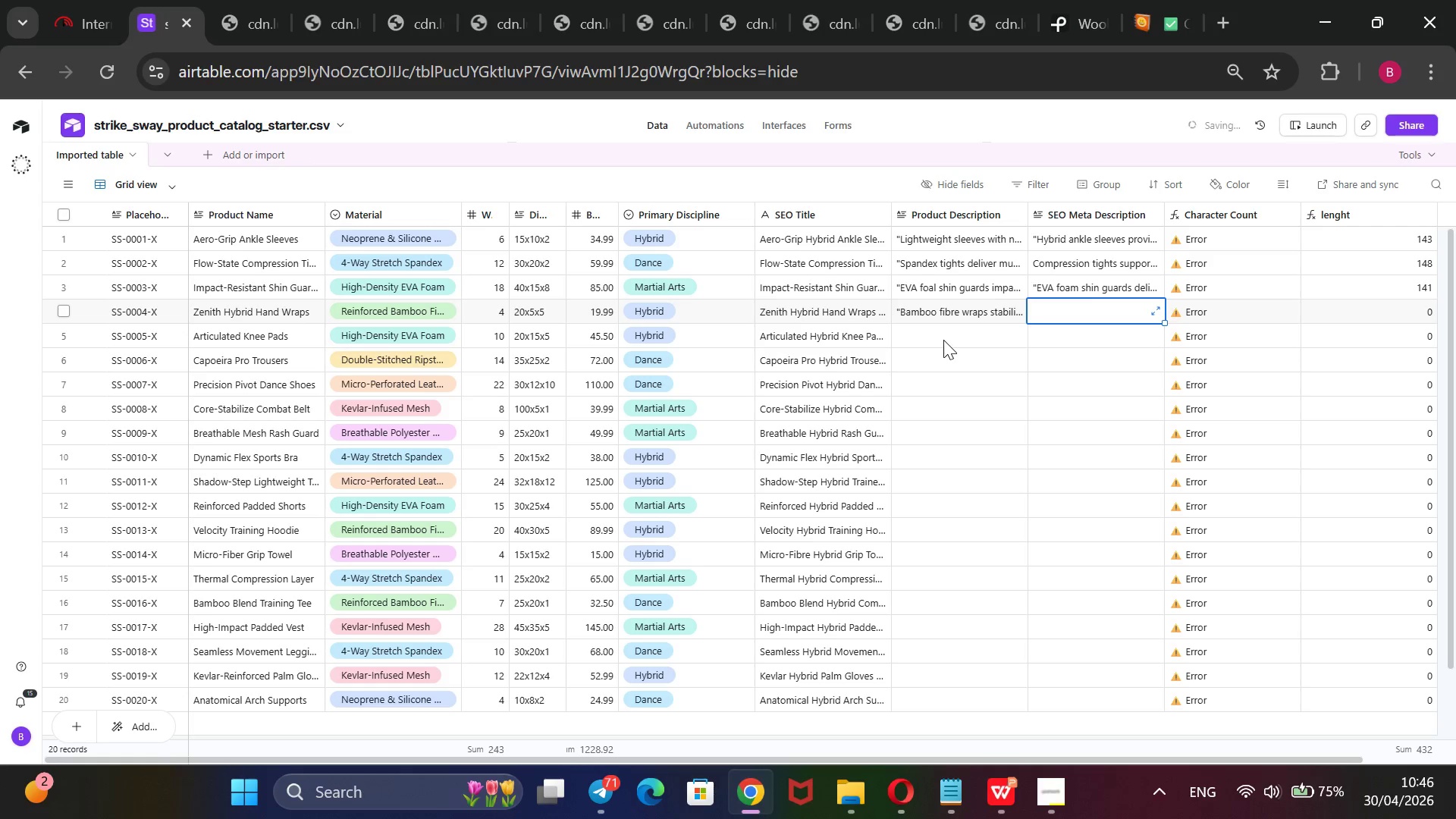 
left_click([943, 340])
 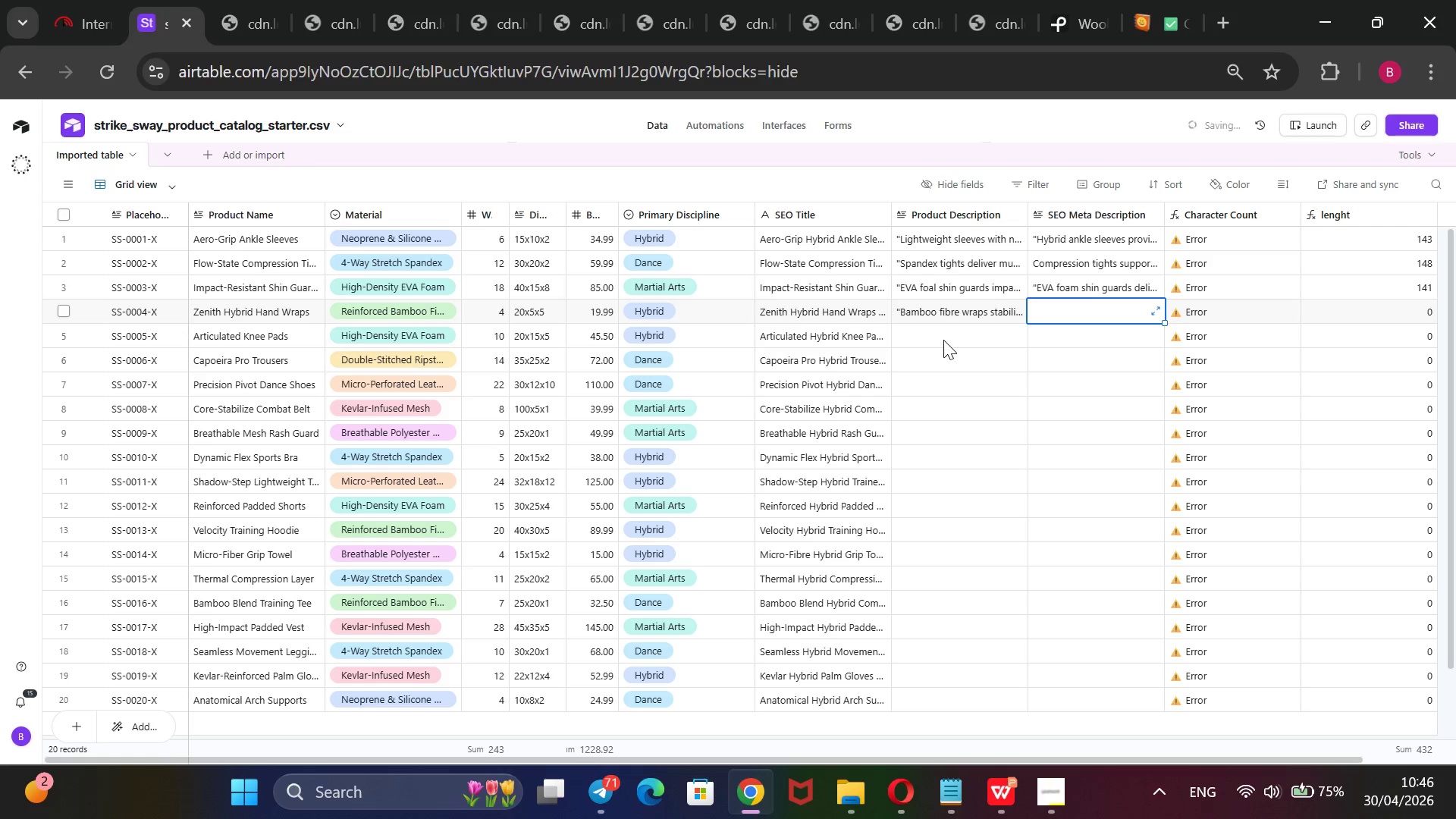 
double_click([943, 340])
 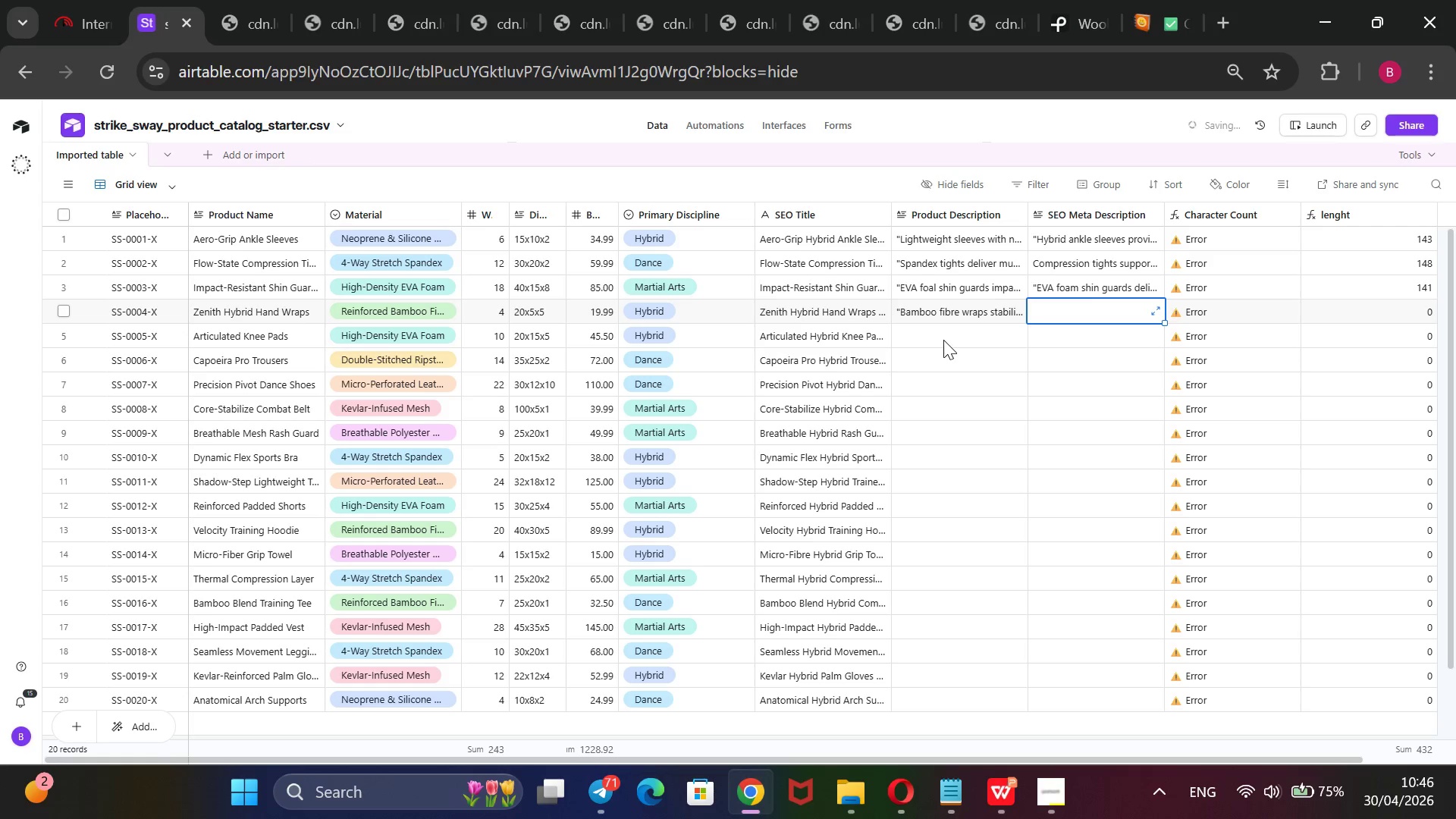 
triple_click([943, 340])
 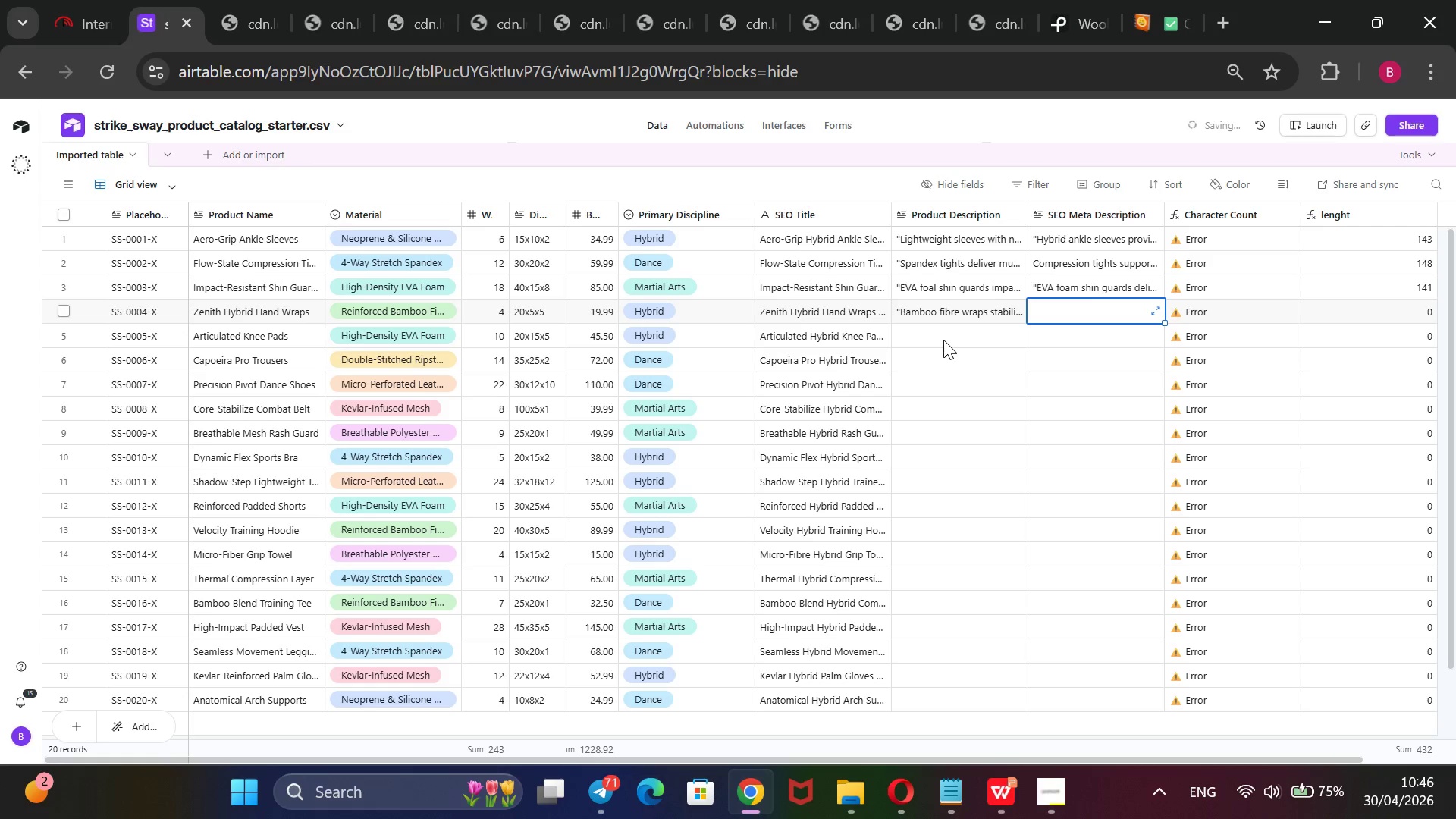 
triple_click([943, 340])
 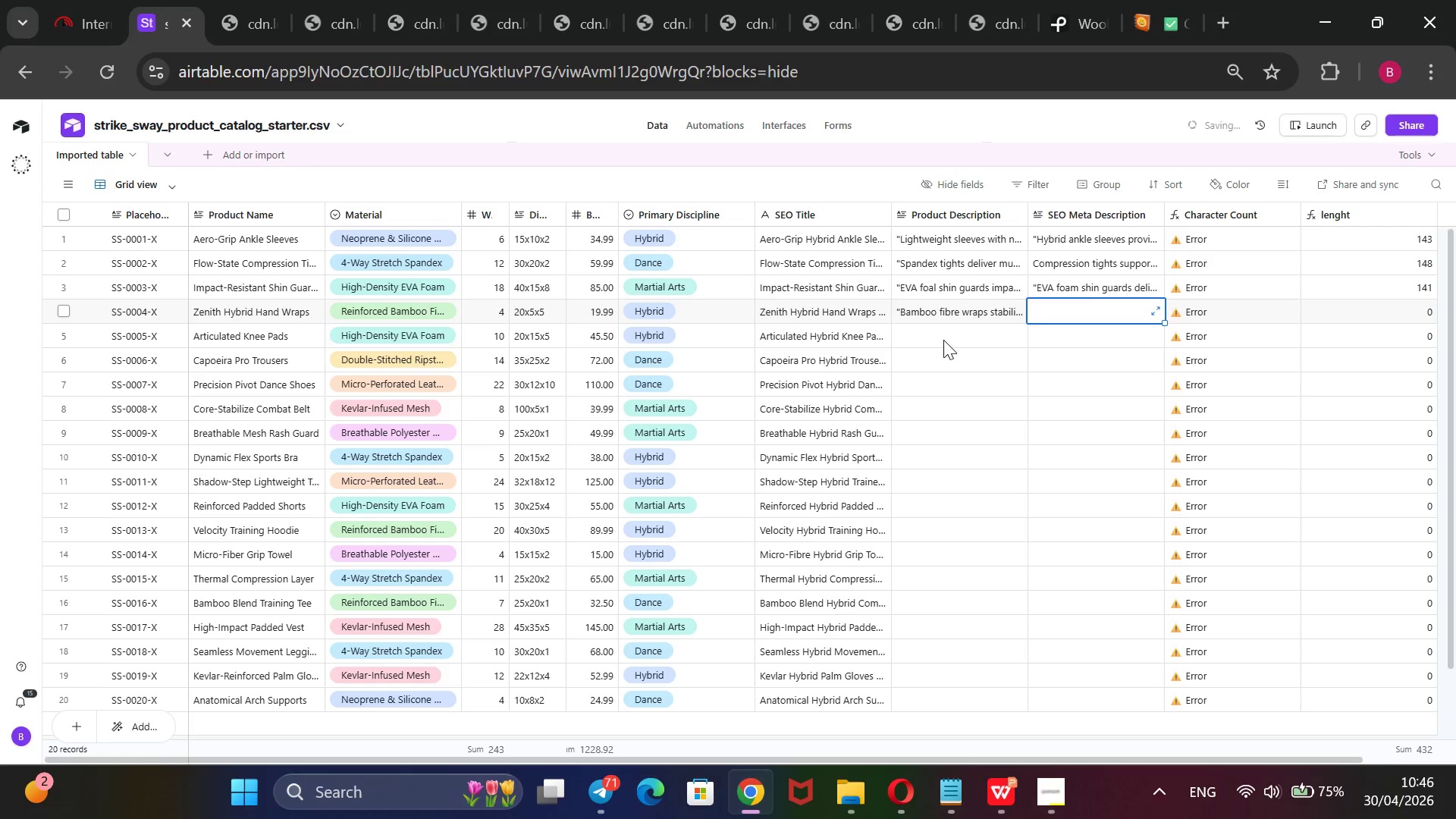 
triple_click([943, 340])
 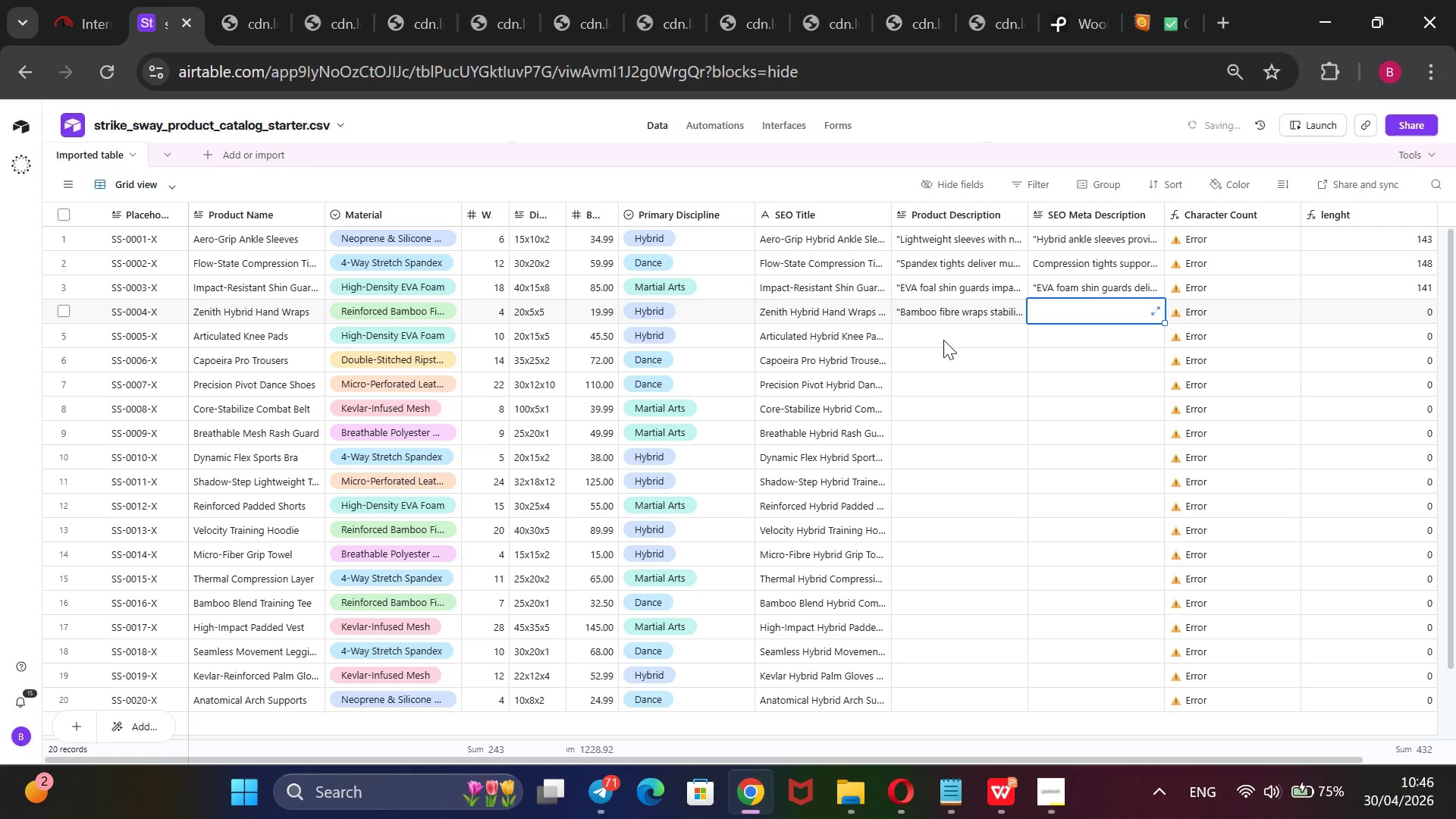 
triple_click([943, 340])
 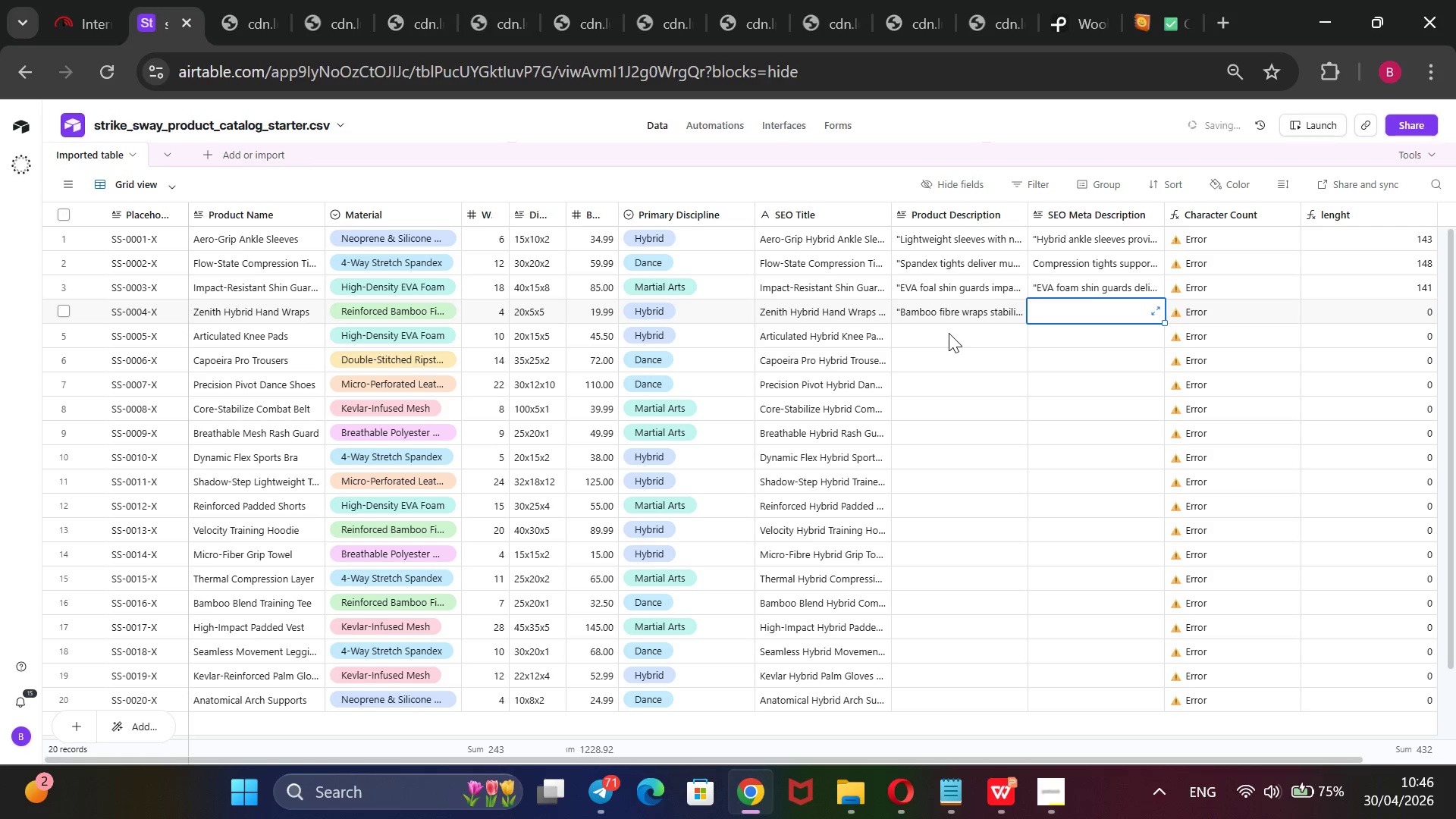 
wait(13.36)
 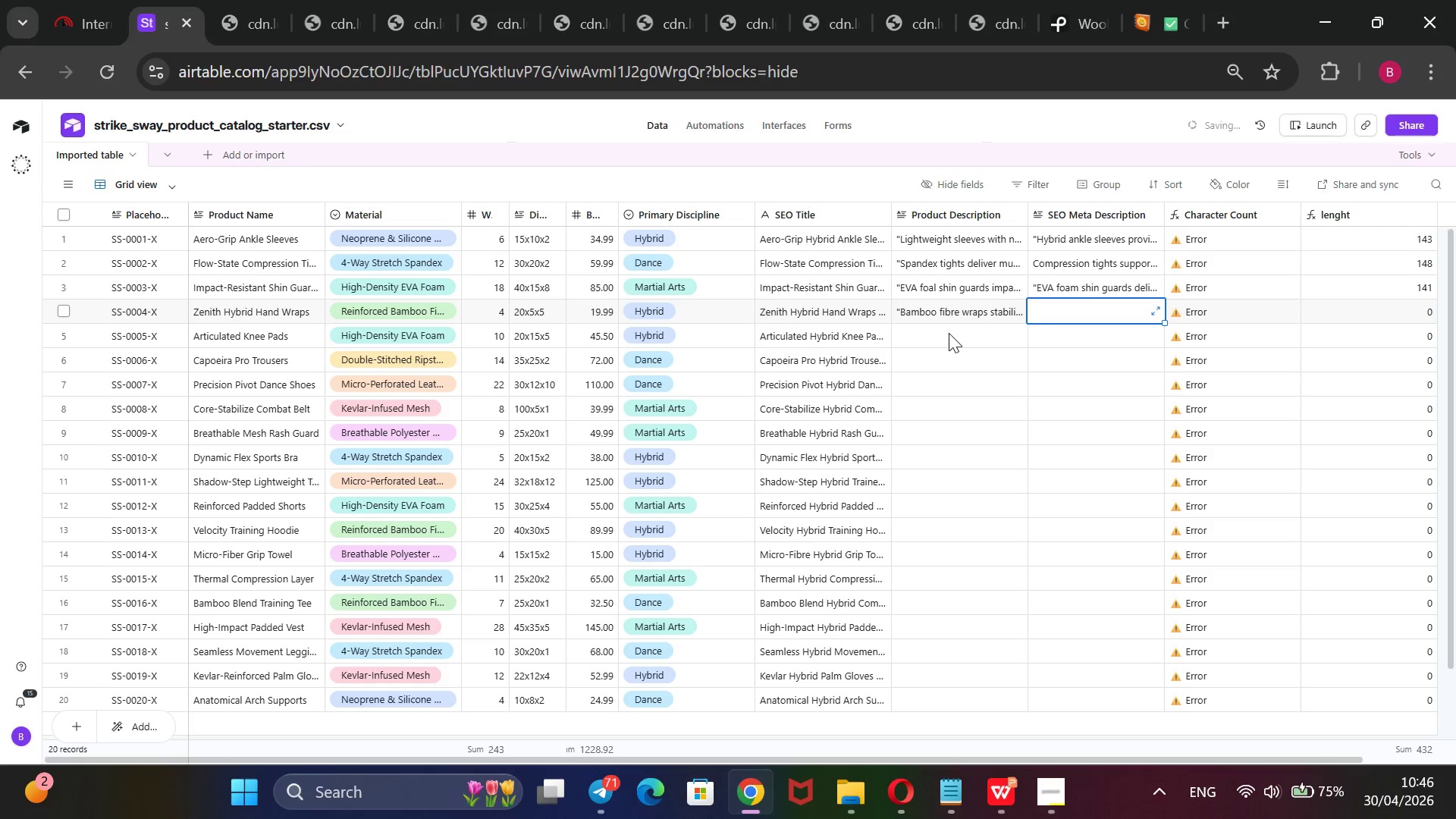 
type(EVA foam knee pads provide impact absorption with ergonomic articulation, protecting athletes while supporting dance and ,)
key(Backspace)
type(martial)
key(Backspace)
key(Backspace)
type(al)
 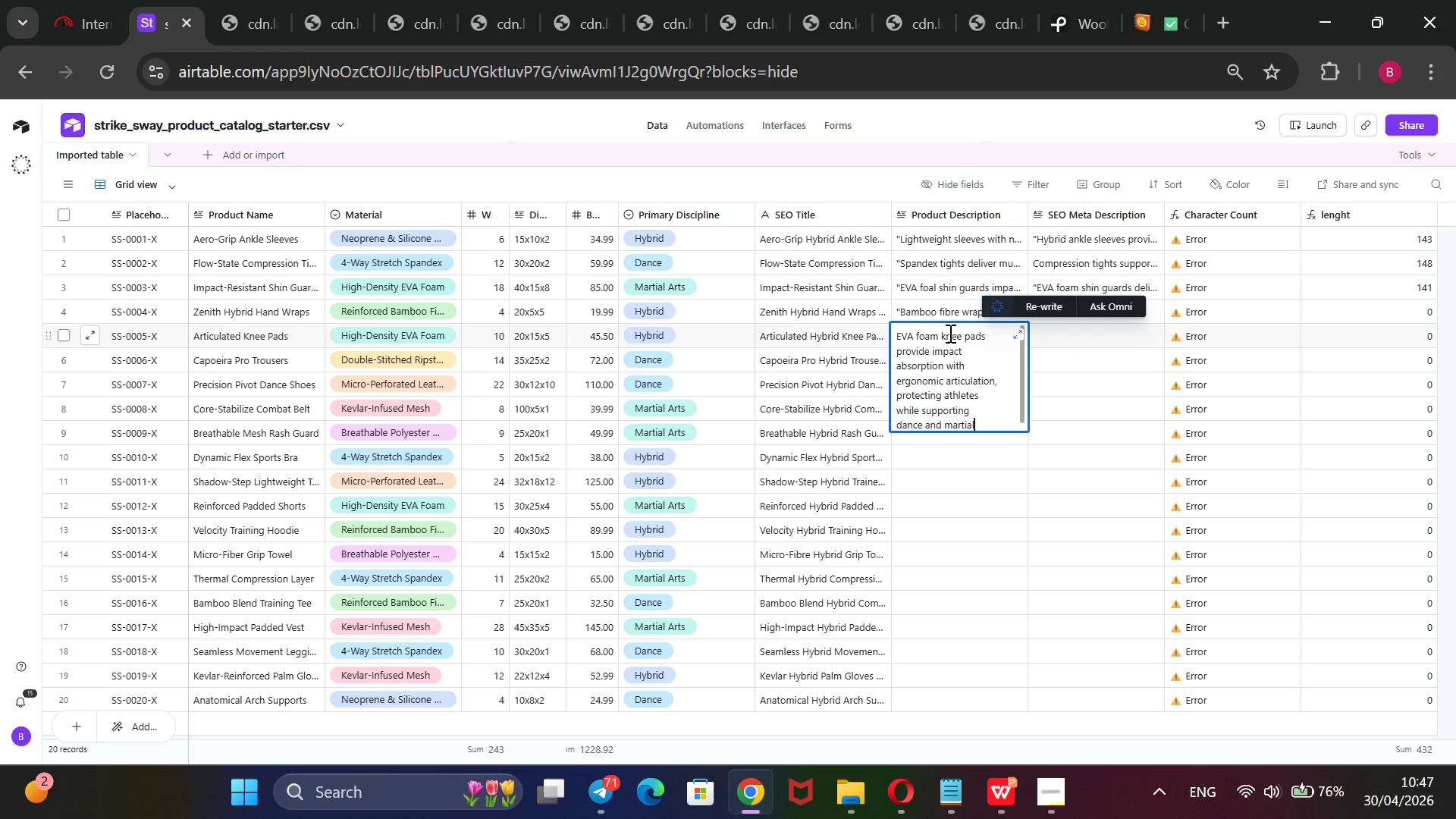 
wait(8.25)
 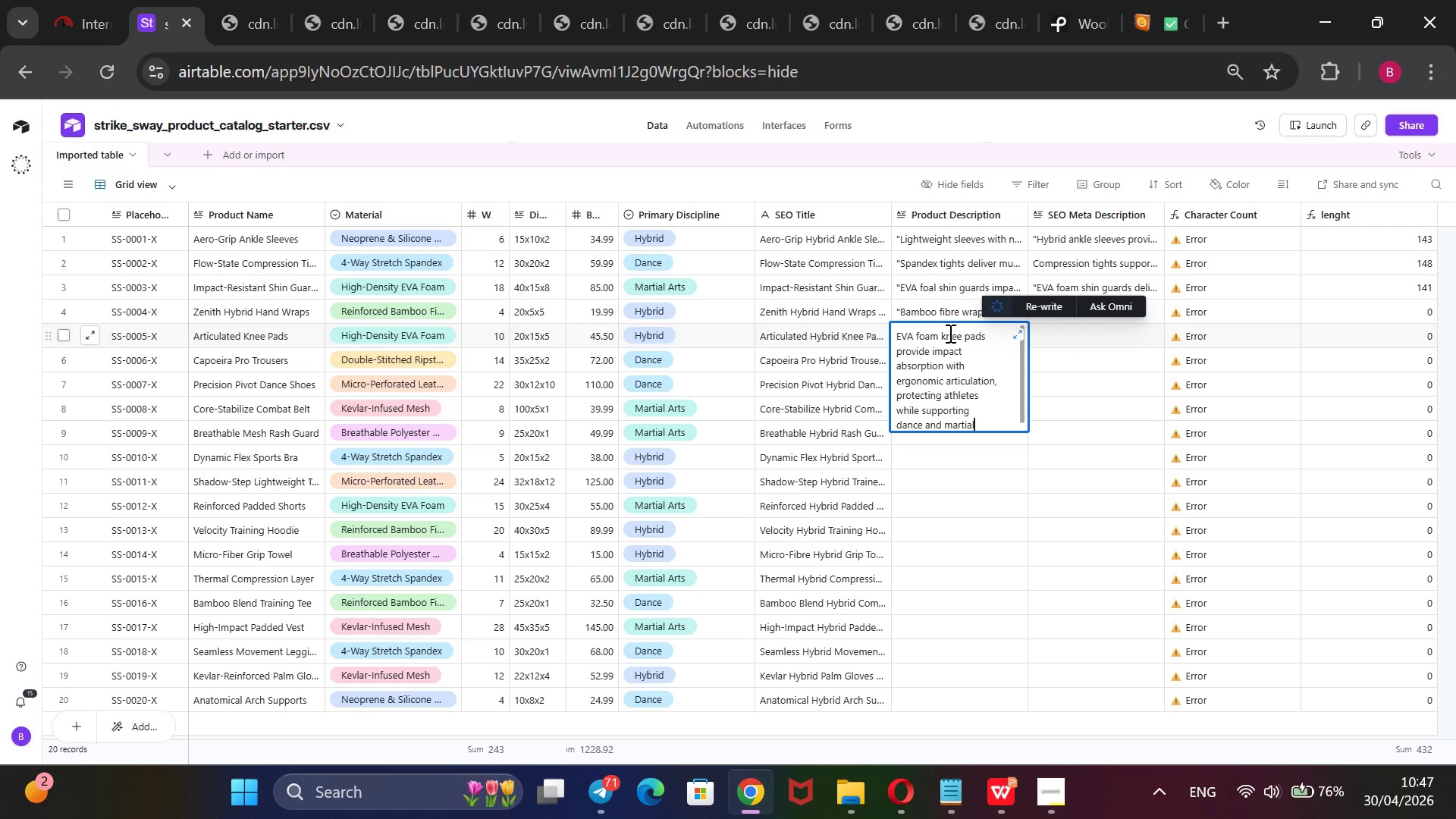 
type( arts training)
 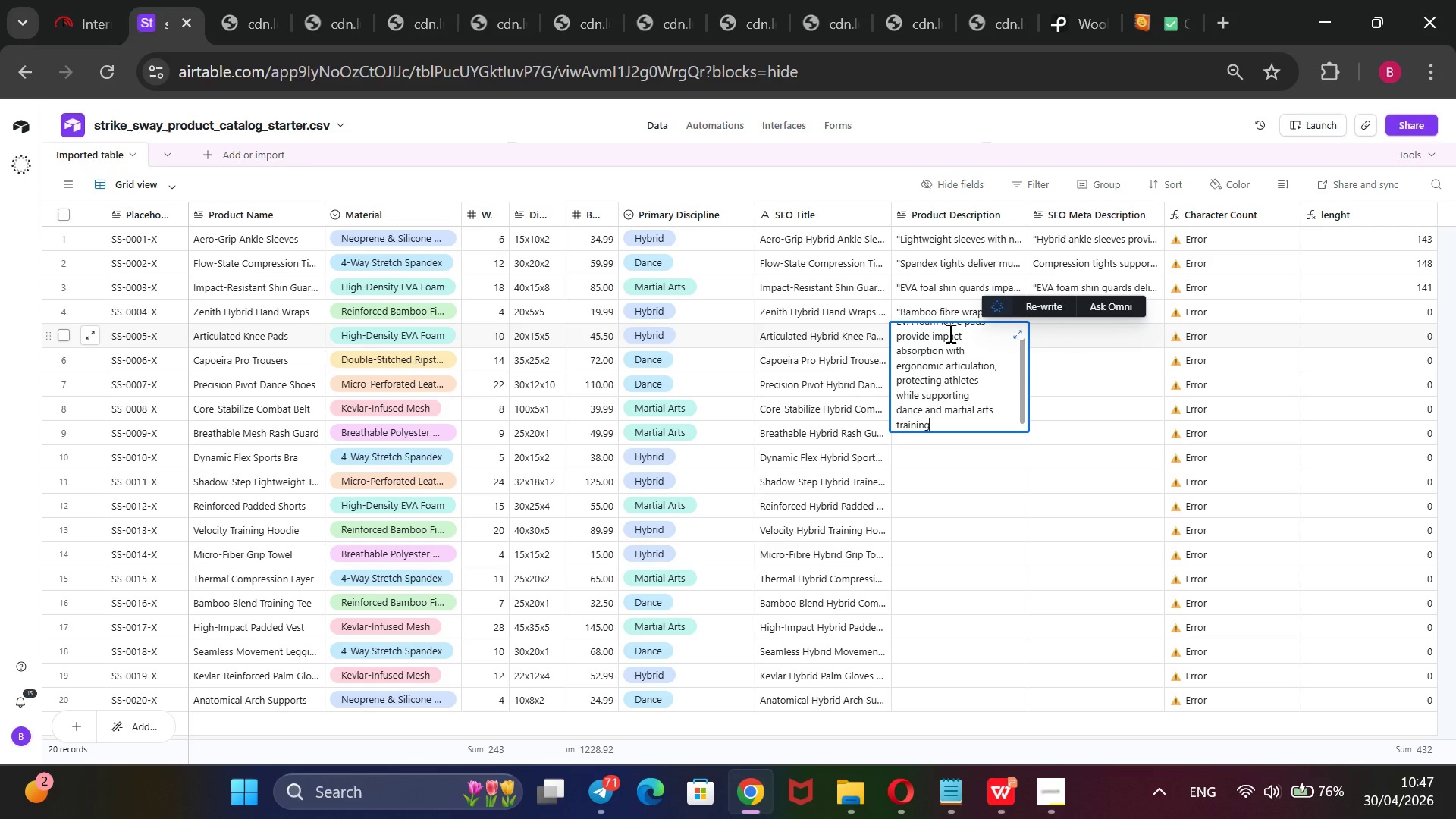 
type(.@@)
 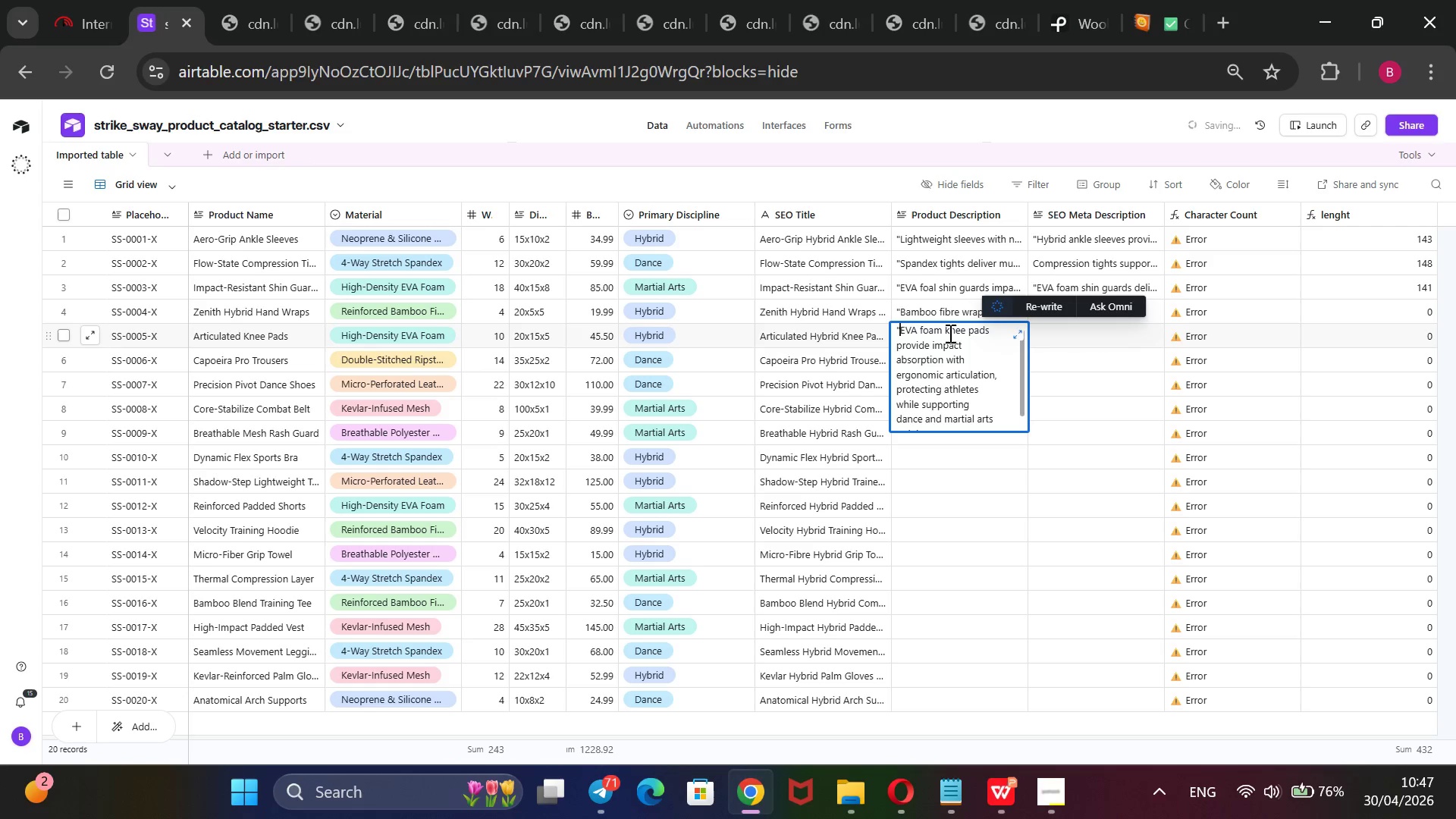 
 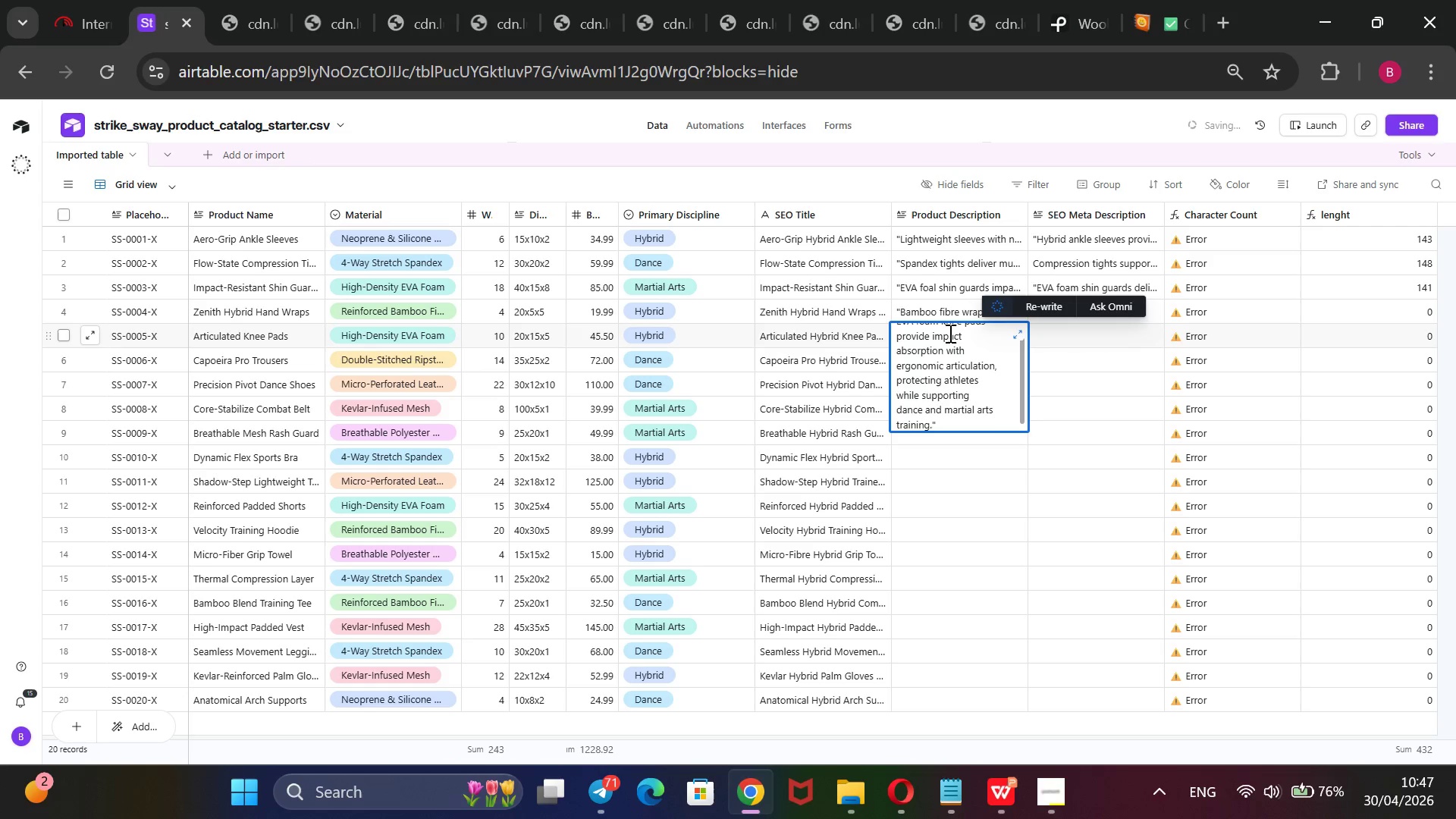 
hold_key(key=ArrowUp, duration=1.8)
 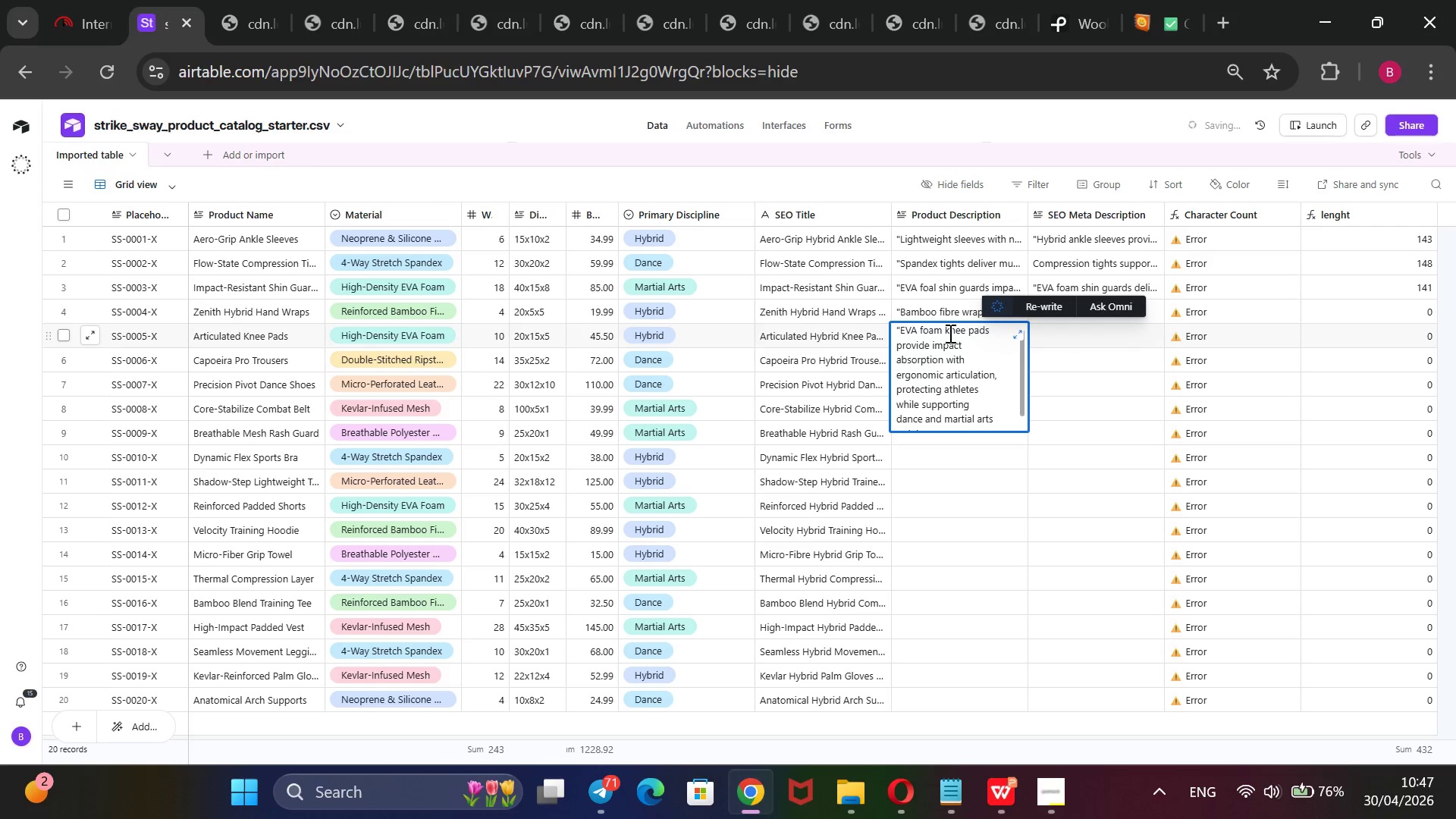 
left_click([1011, 131])
 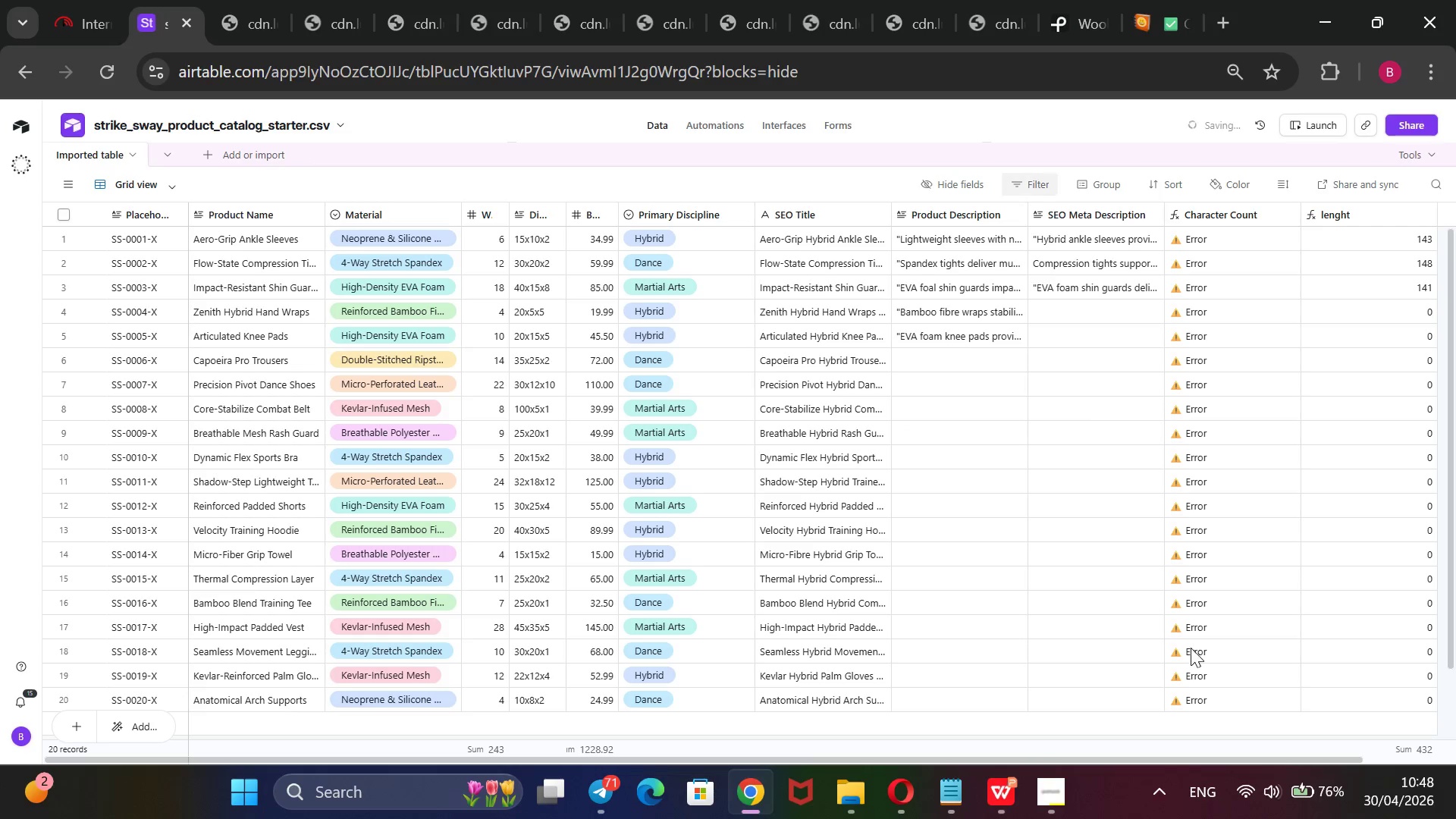 
wait(5.38)
 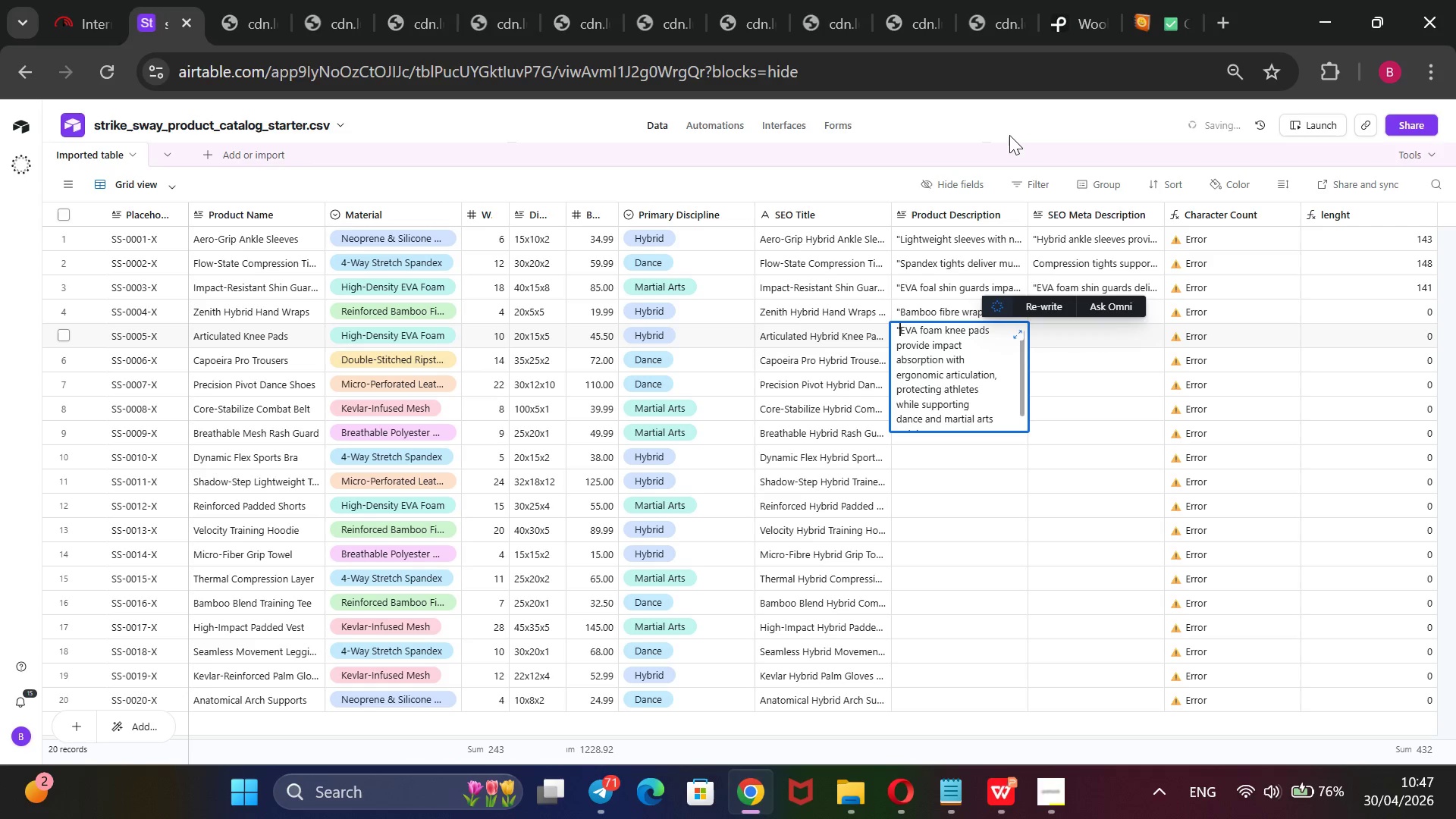 
left_click([1035, 786])